 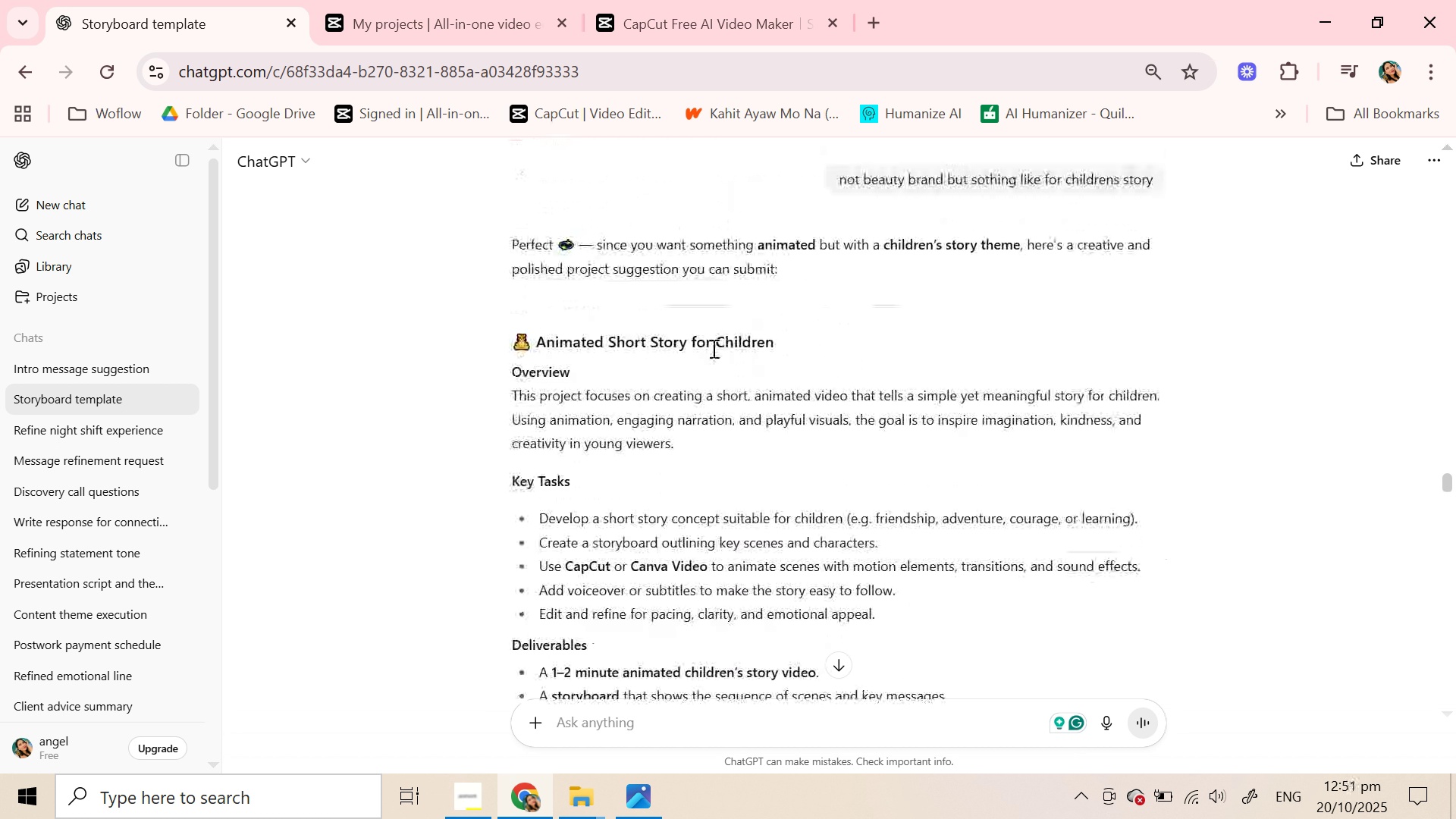 
left_click_drag(start_coordinate=[536, 345], to_coordinate=[780, 336])
 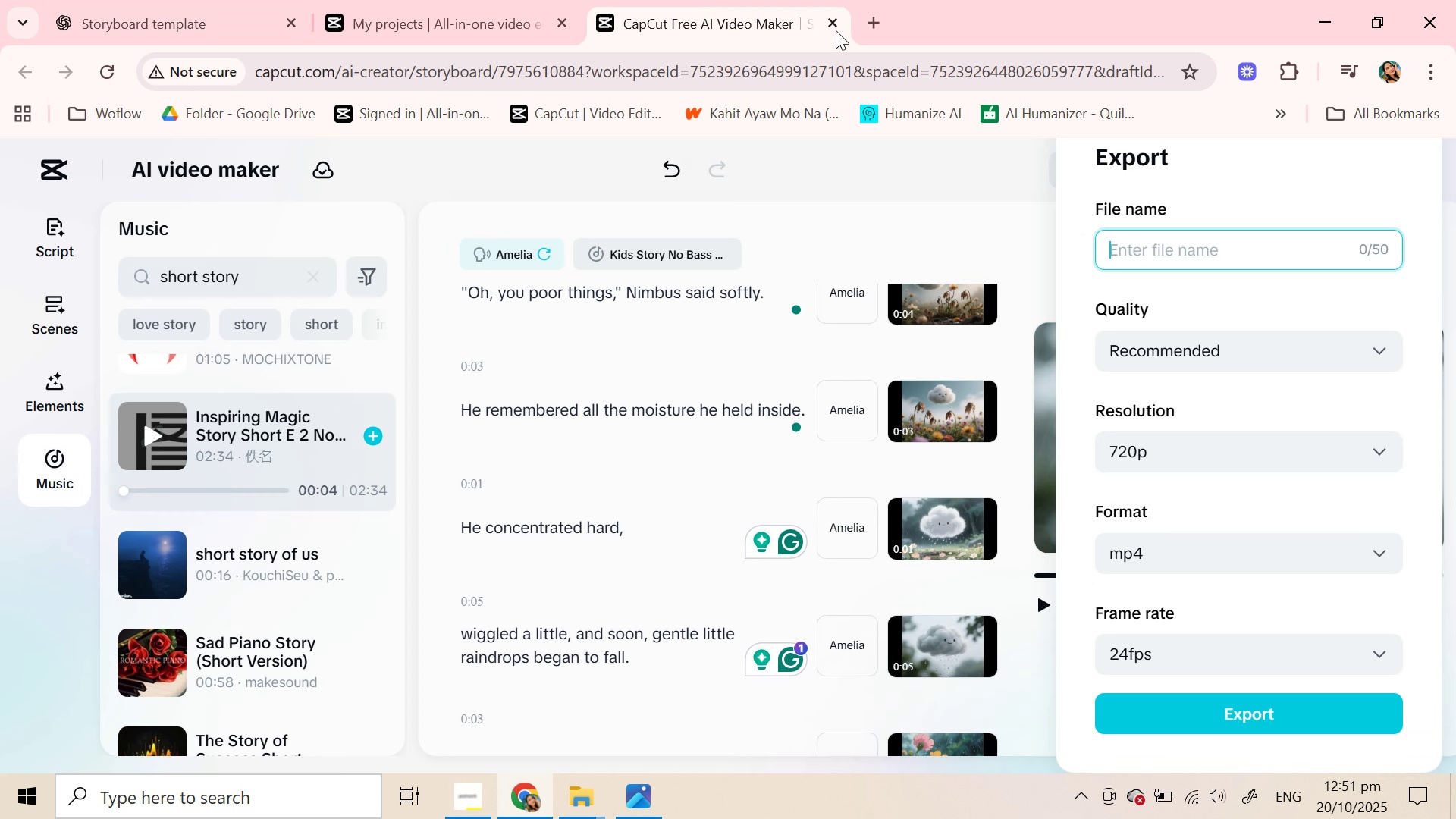 
key(Control+C)
 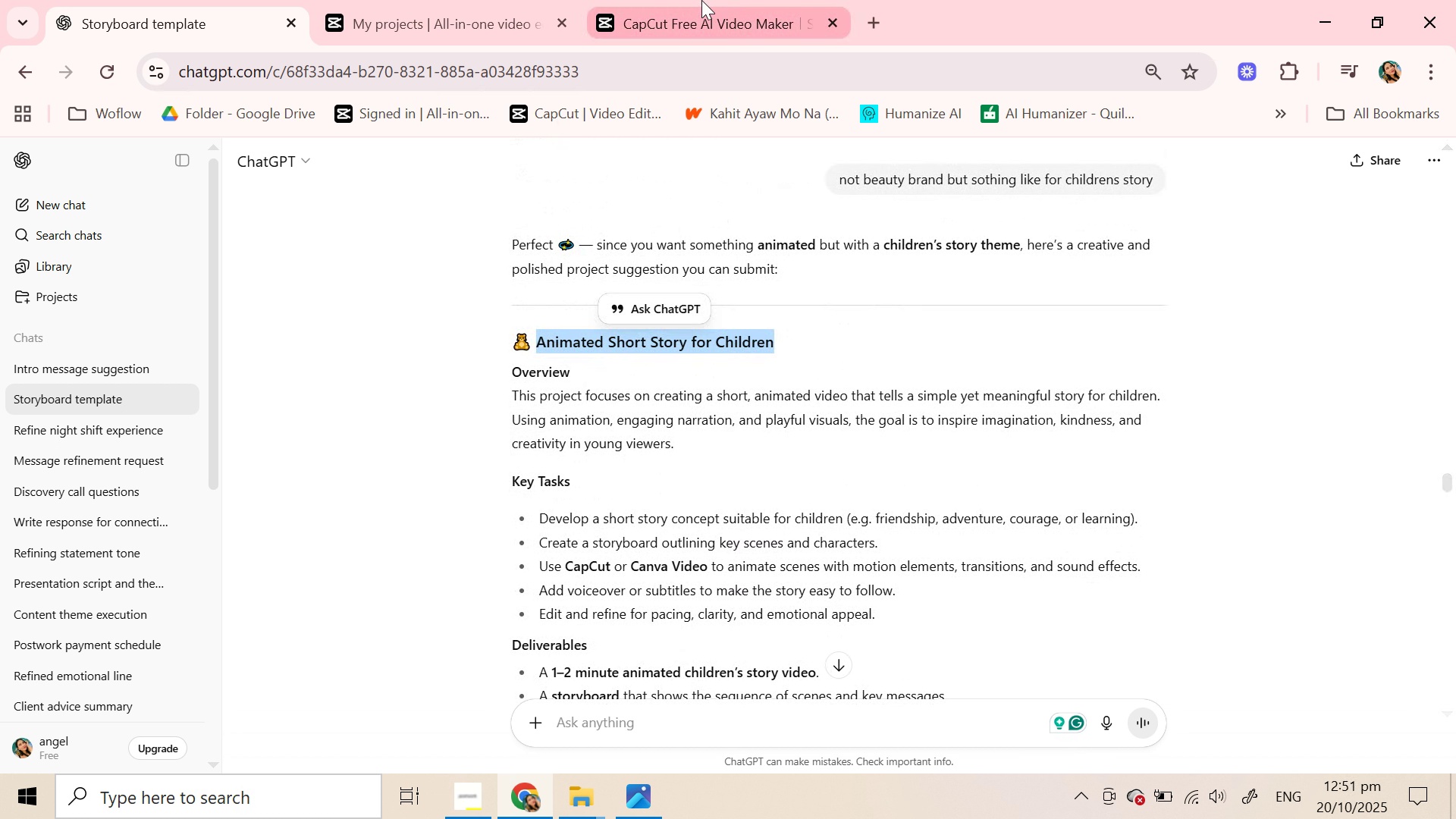 
key(Control+C)
 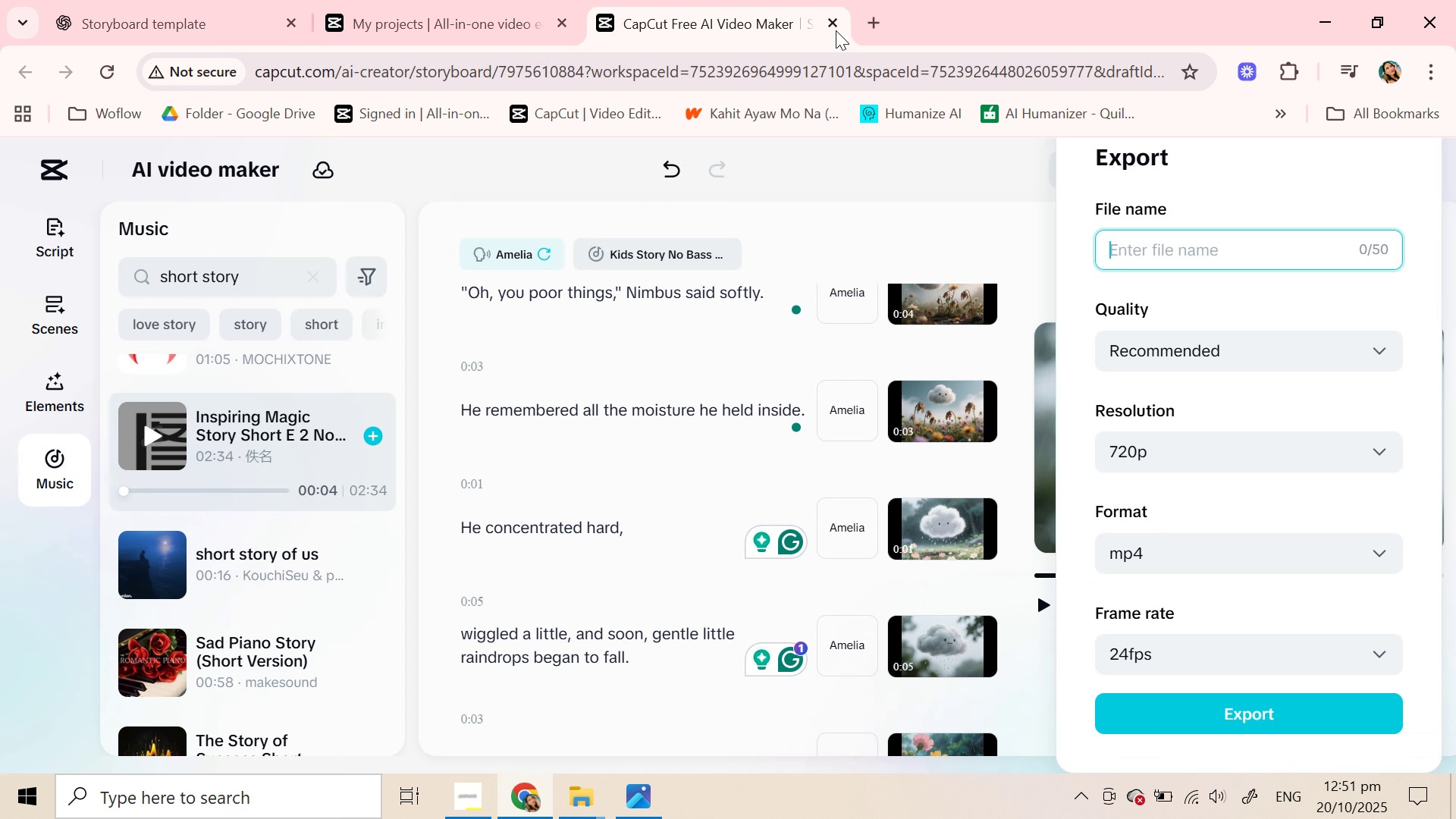 
left_click([701, 0])
 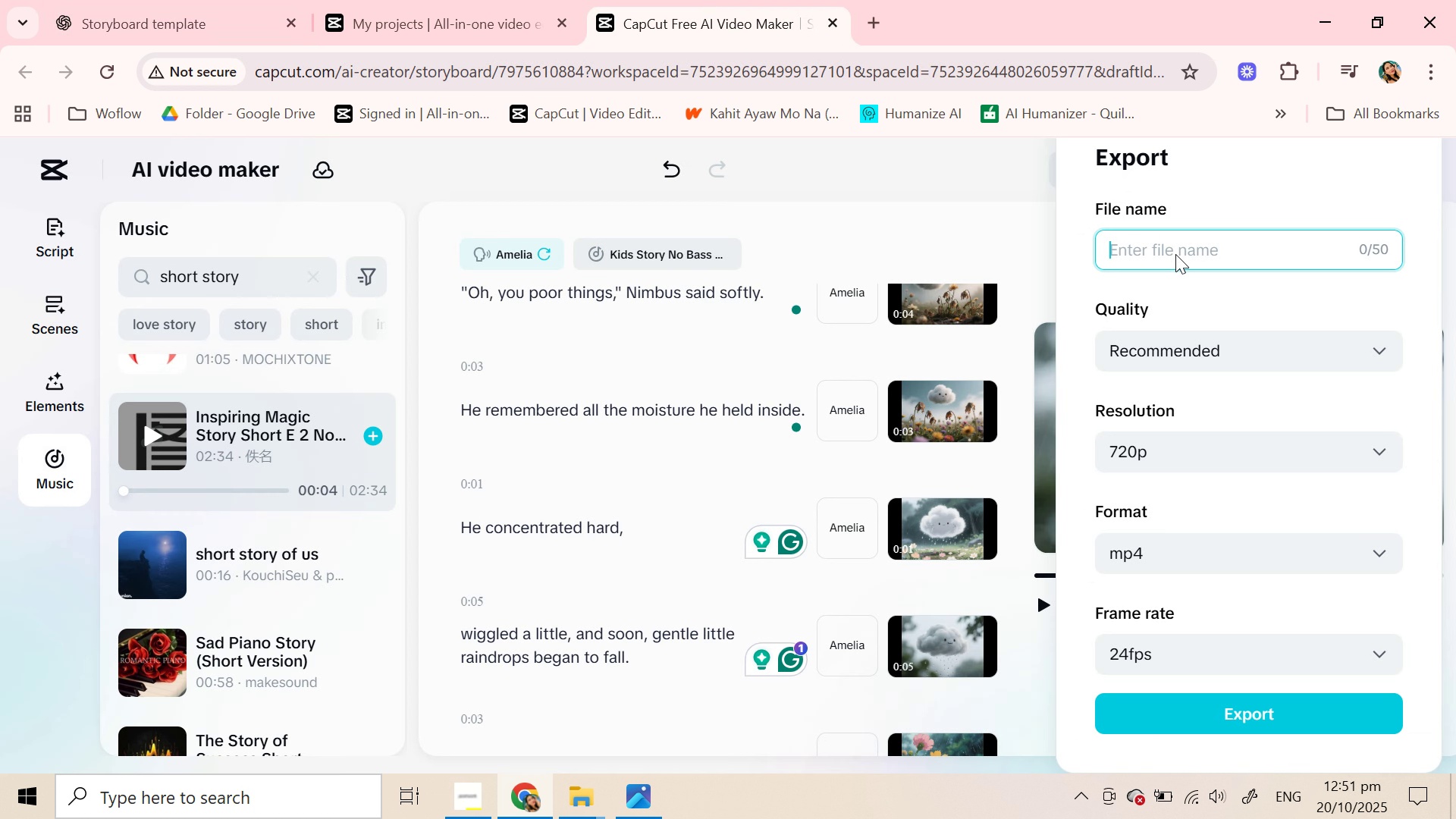 
key(Control+V)
 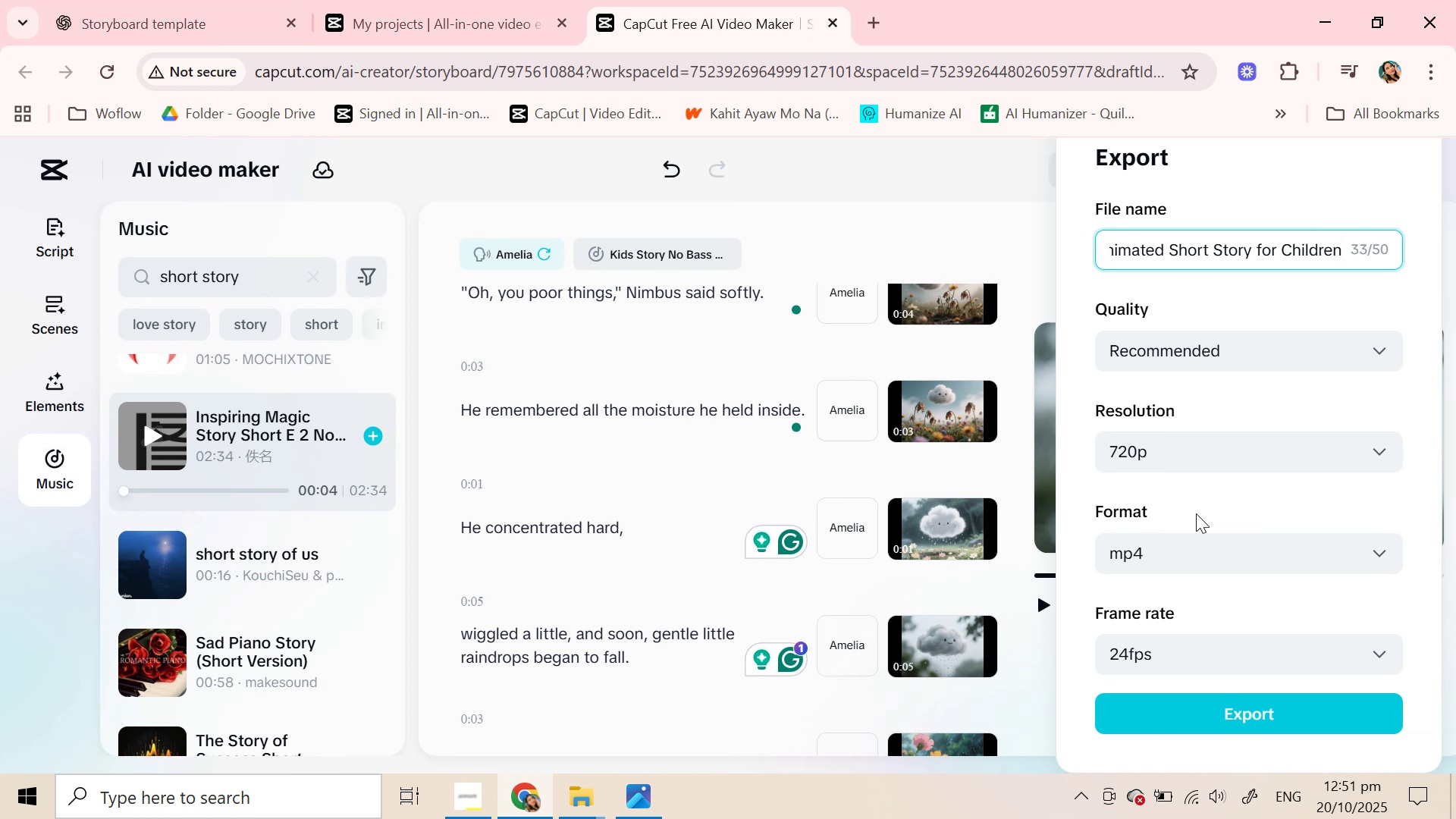 
scroll: coordinate [1207, 637], scroll_direction: down, amount: 5.0
 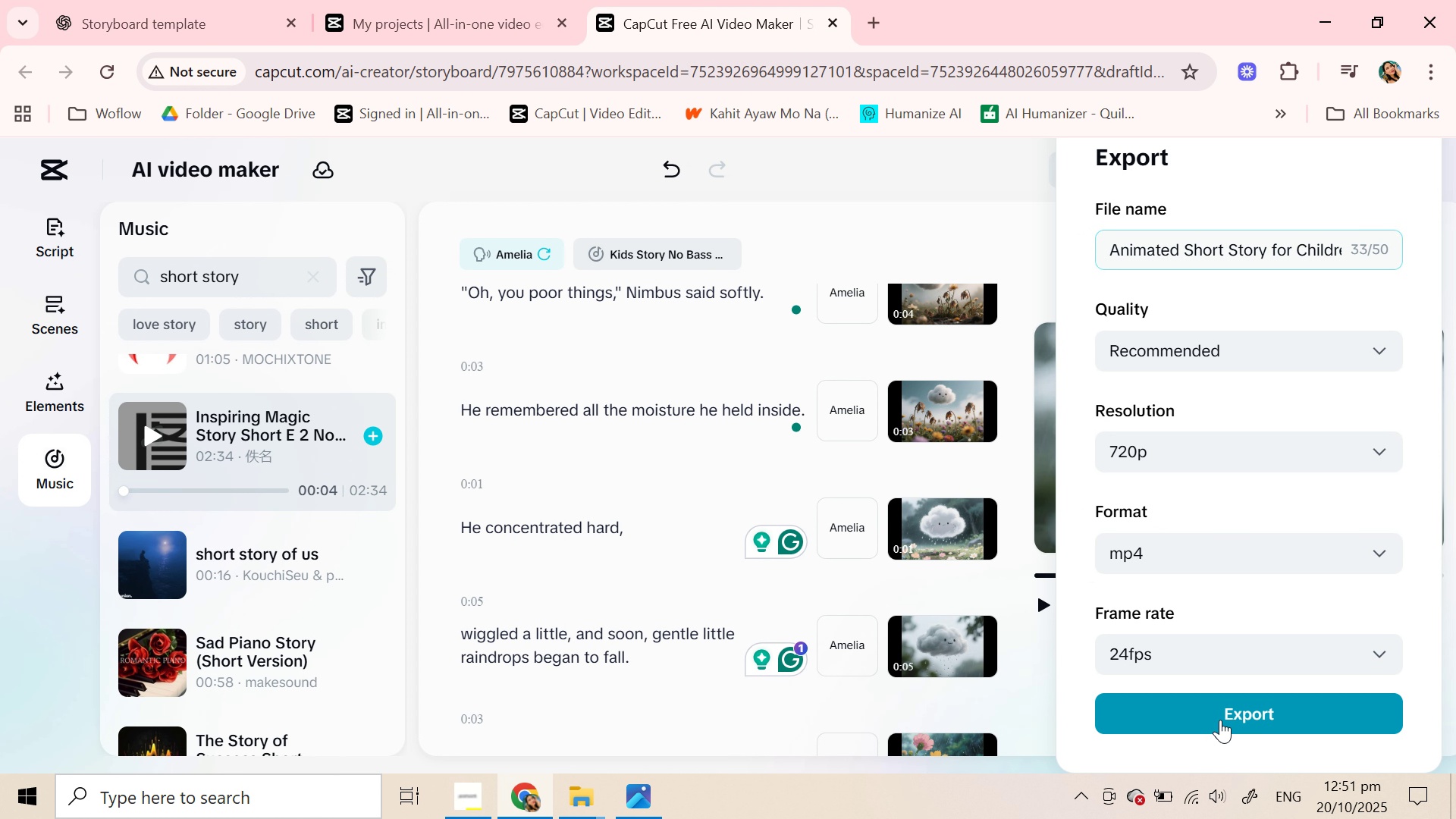 
left_click([1220, 720])